 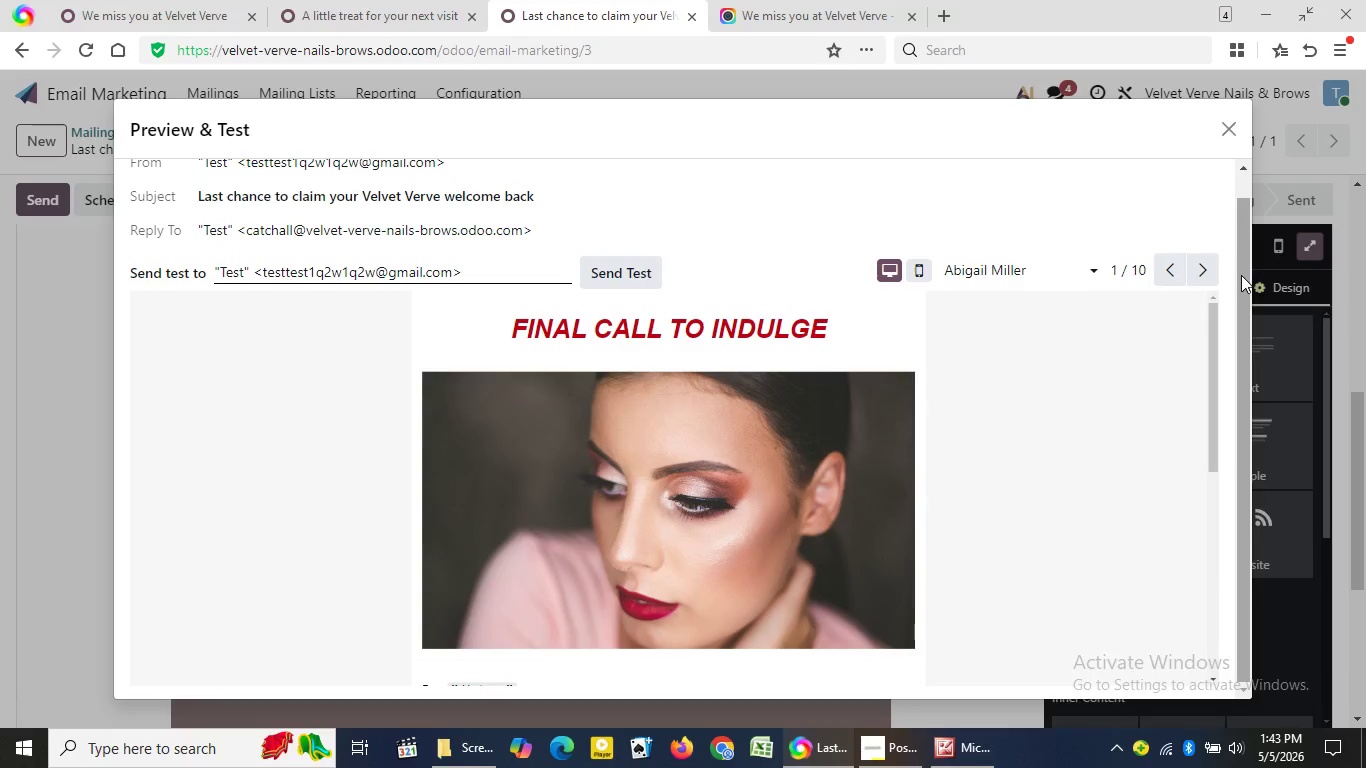 
left_click_drag(start_coordinate=[1218, 315], to_coordinate=[1211, 321])
 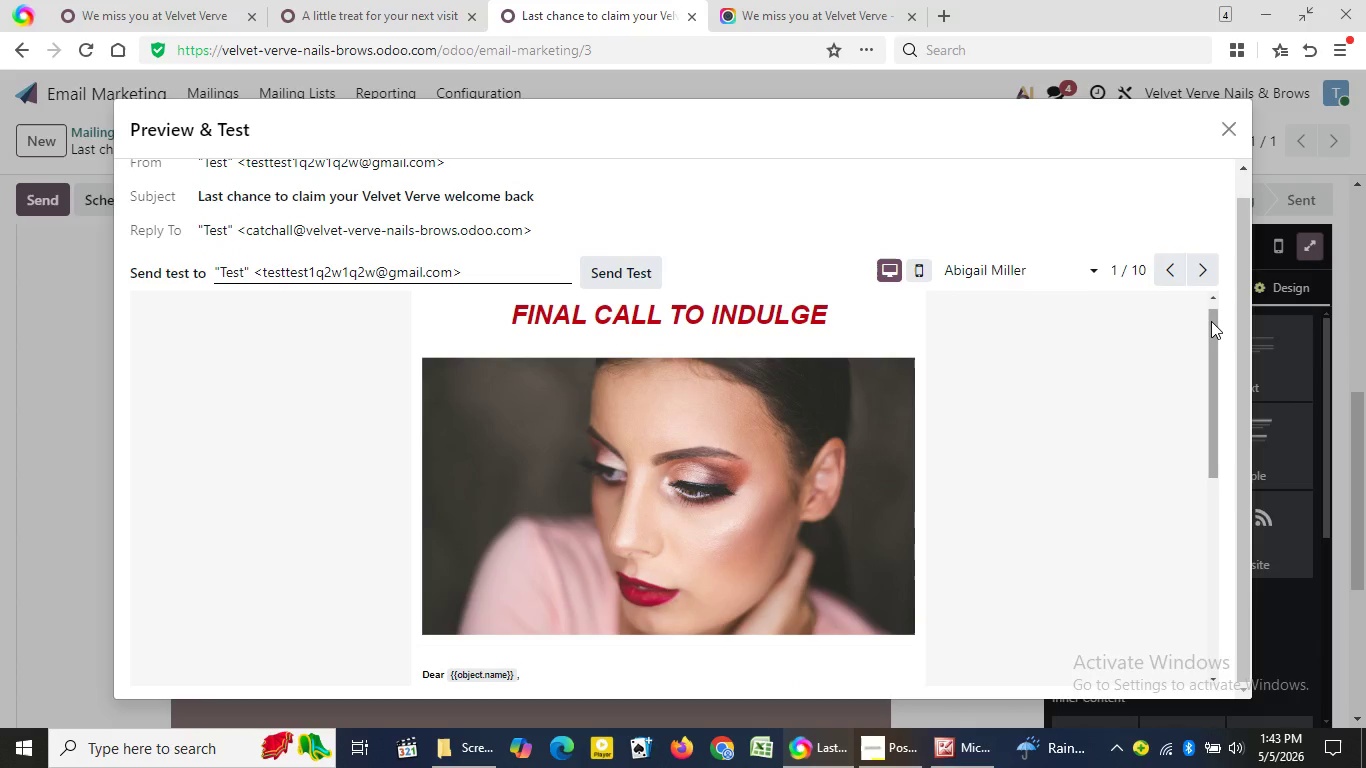 
wait(17.05)
 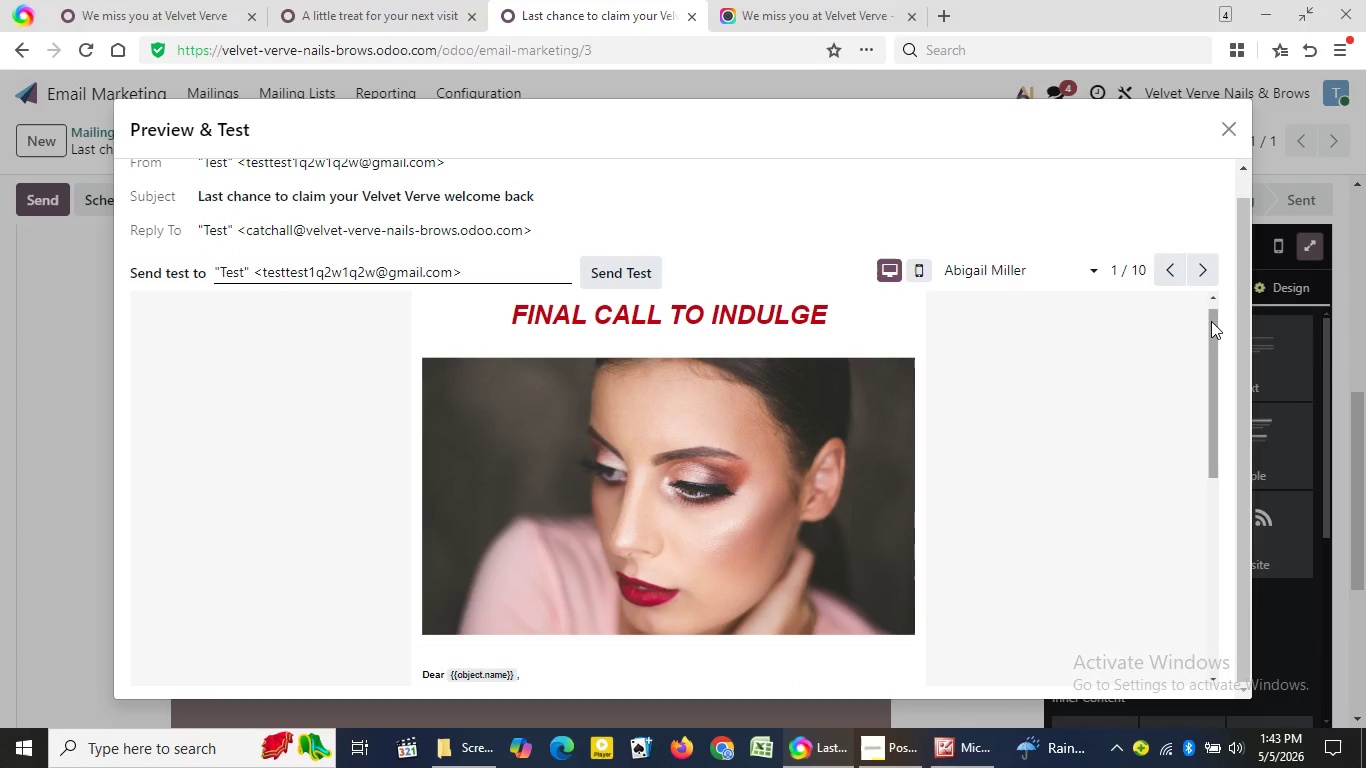 
left_click([386, 2])
 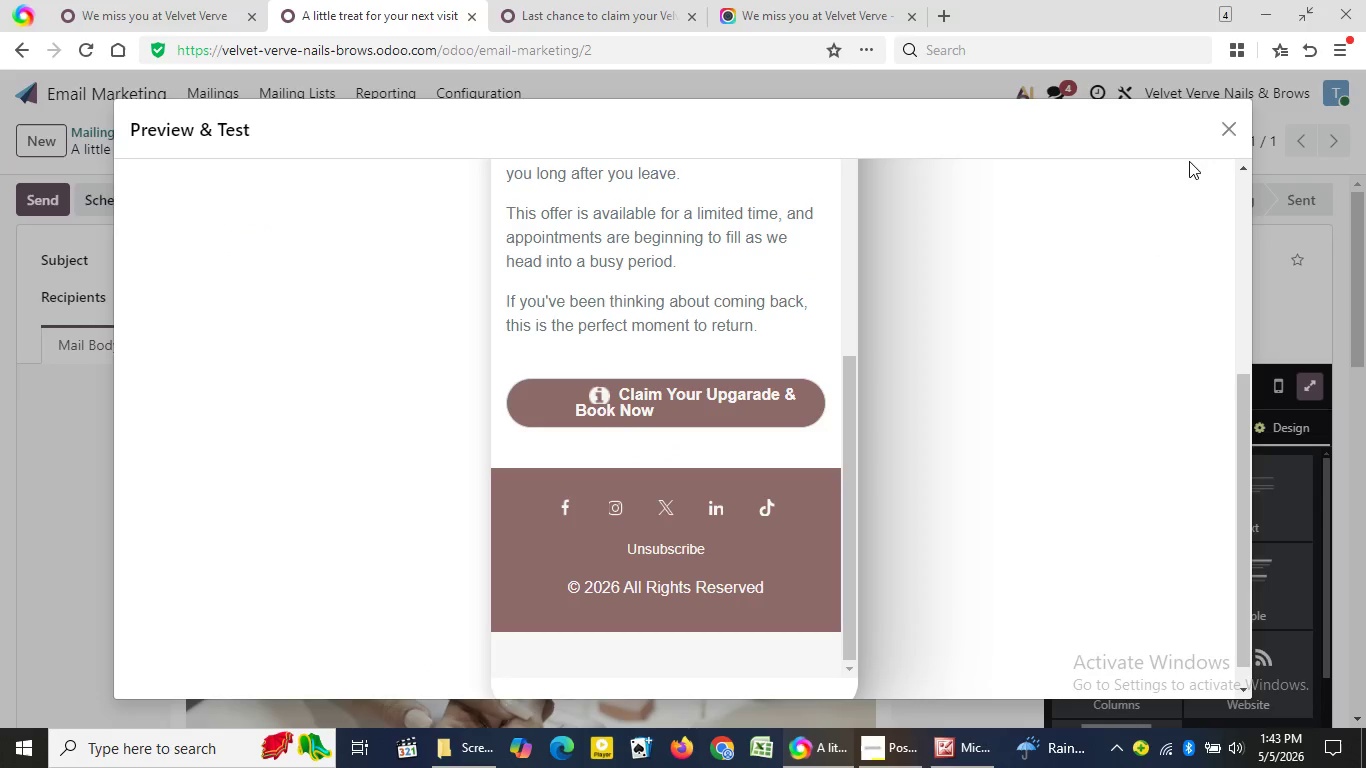 
left_click([1230, 133])
 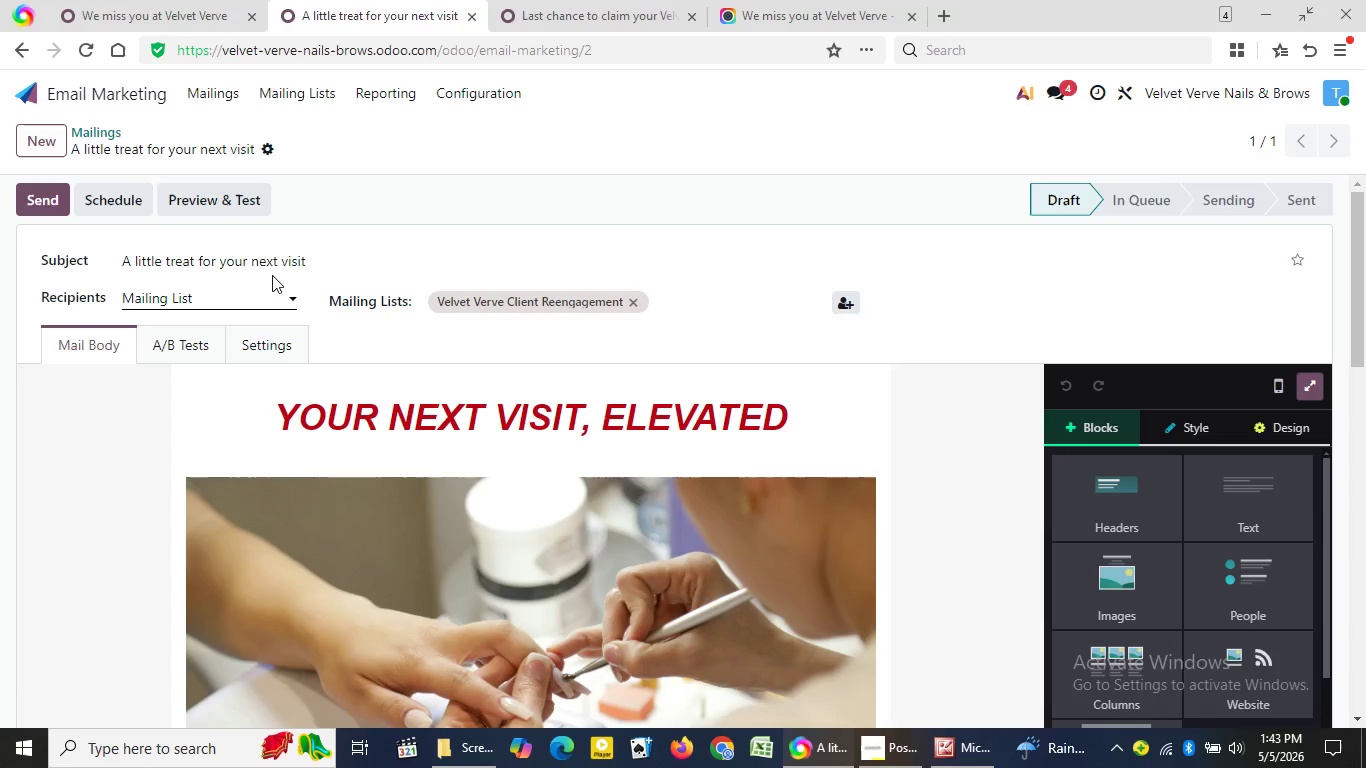 
left_click([225, 208])
 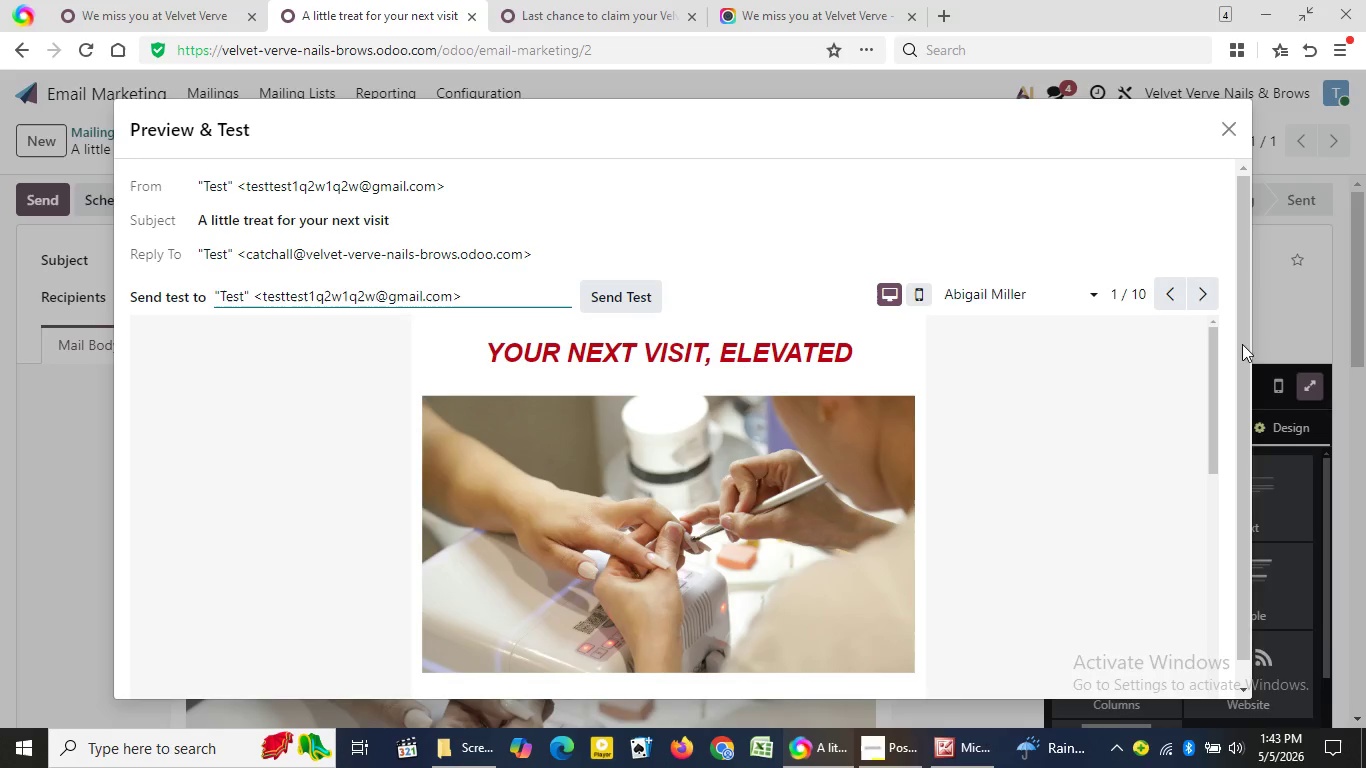 
wait(5.77)
 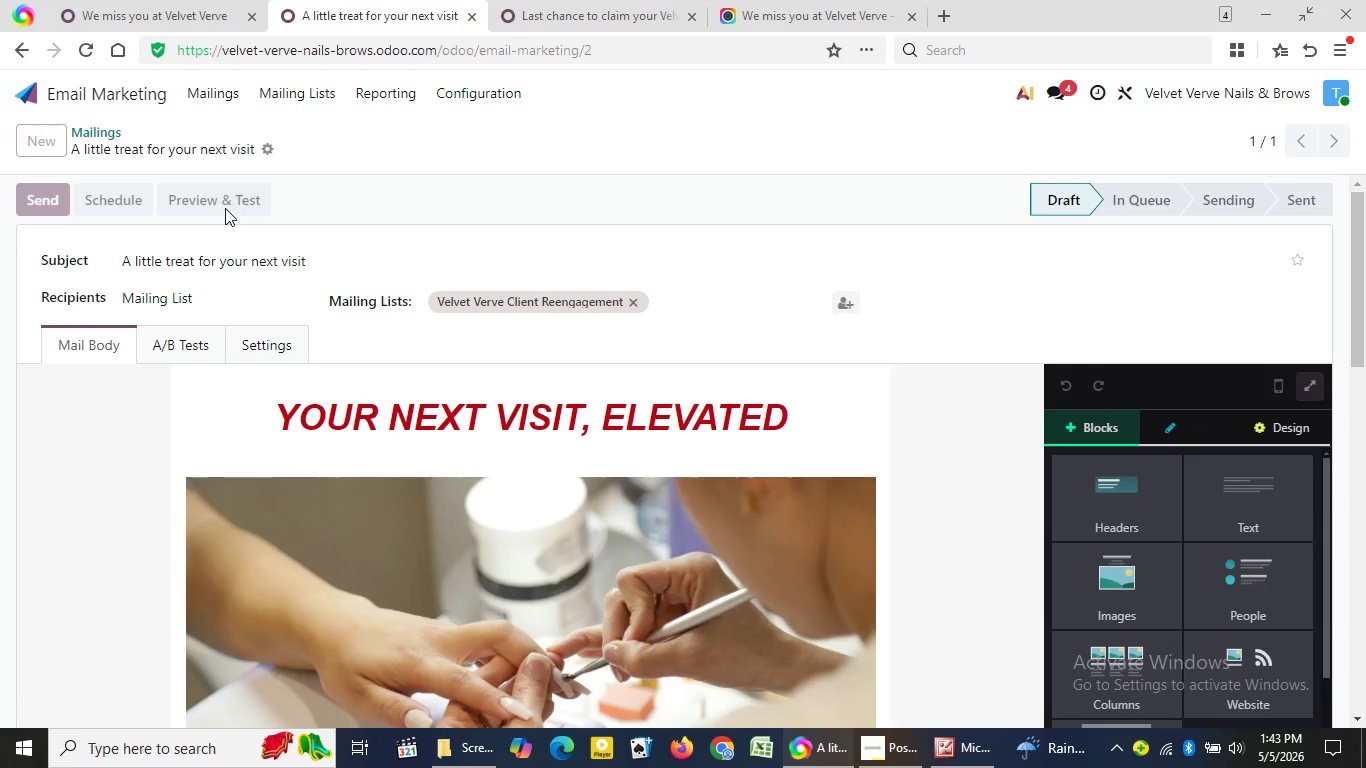 
left_click_drag(start_coordinate=[1216, 355], to_coordinate=[1239, 326])
 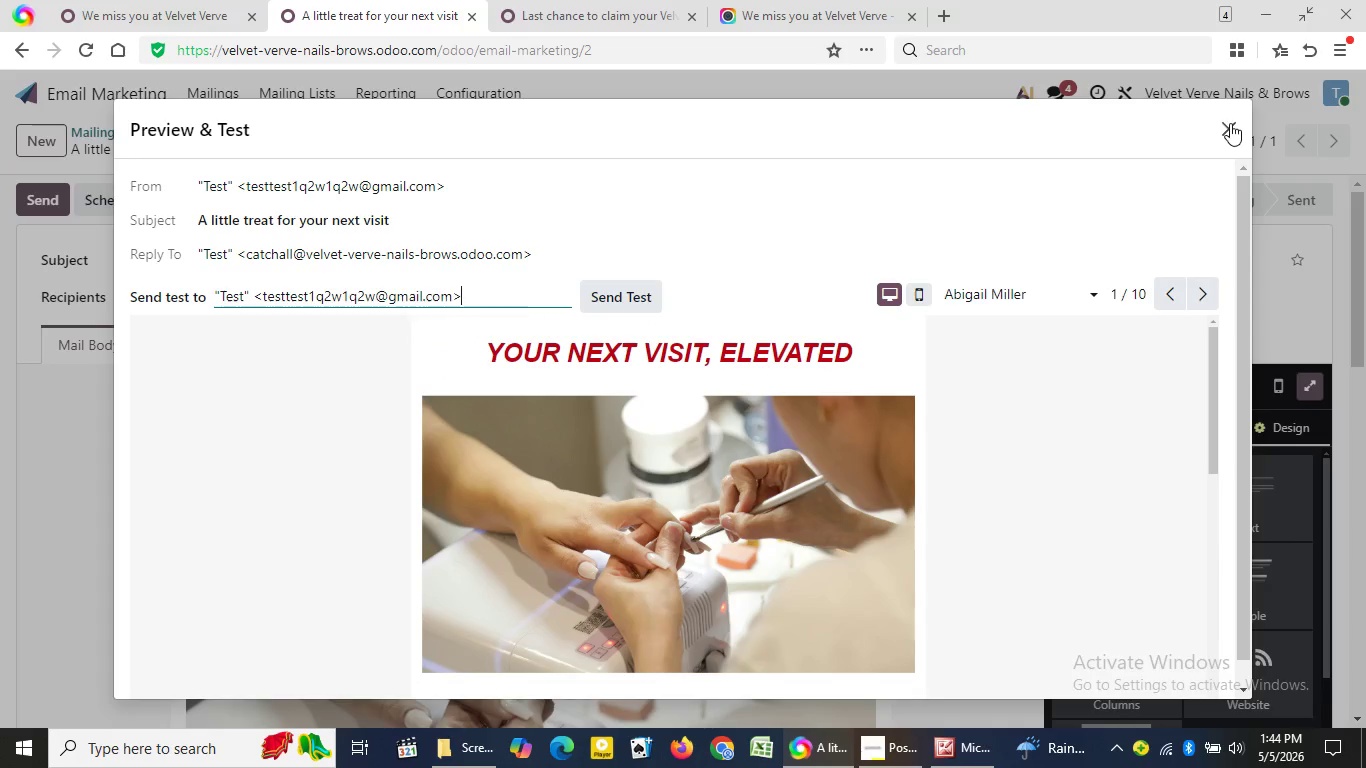 
left_click([1230, 123])
 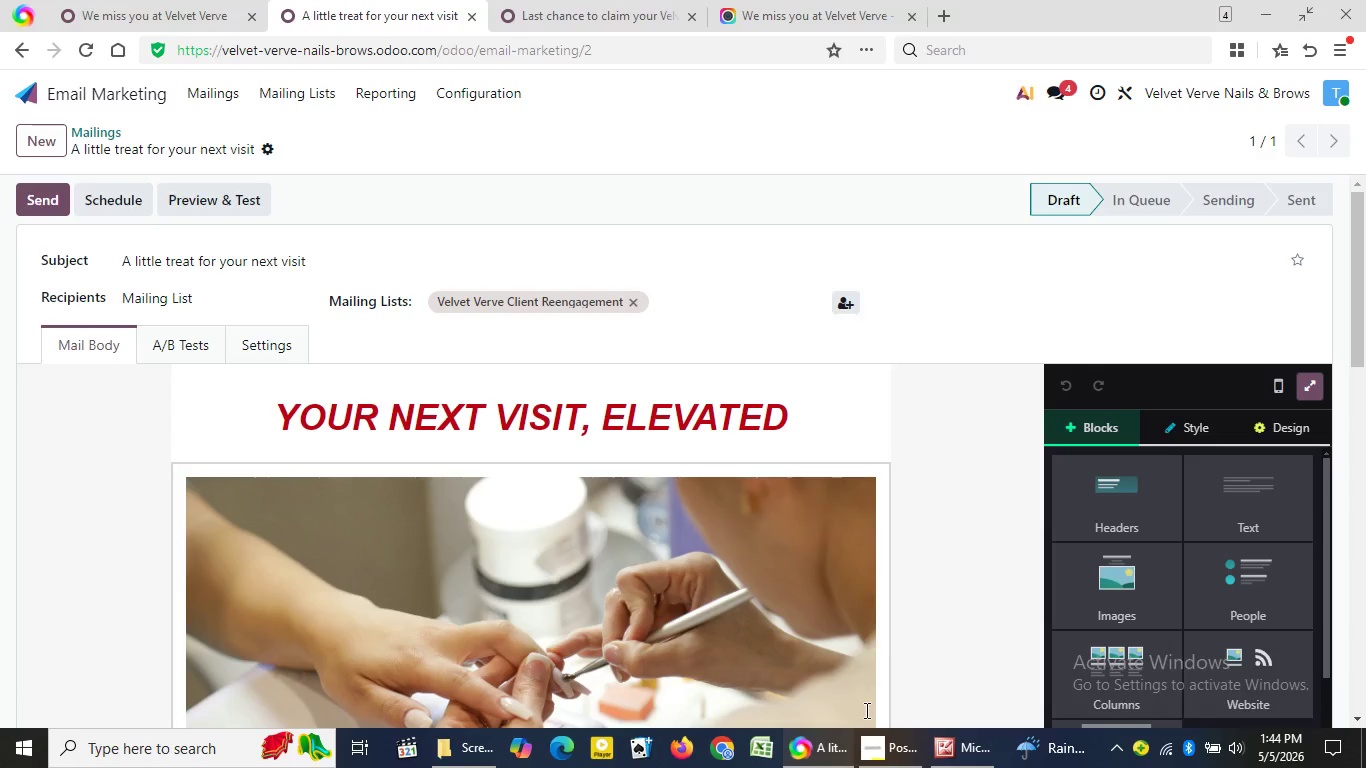 
left_click([877, 739])
 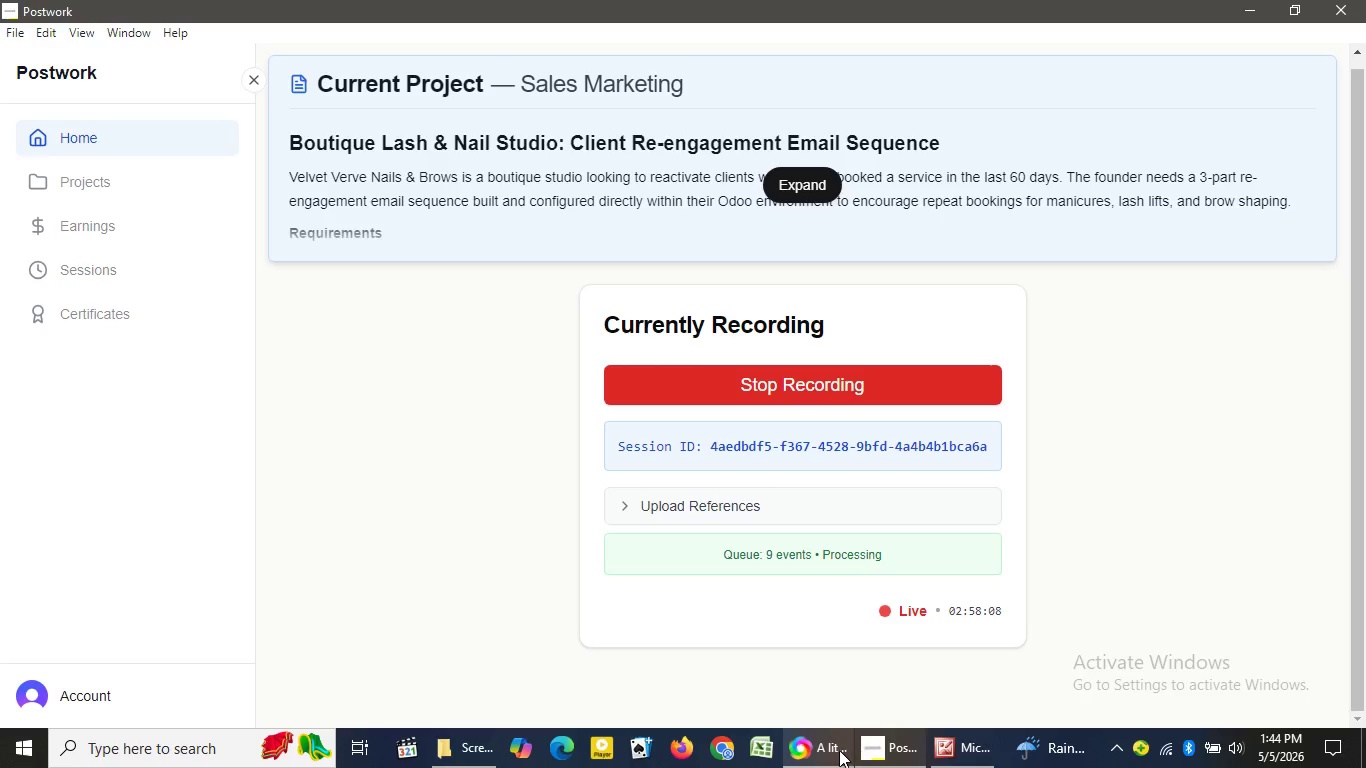 
left_click([837, 751])
 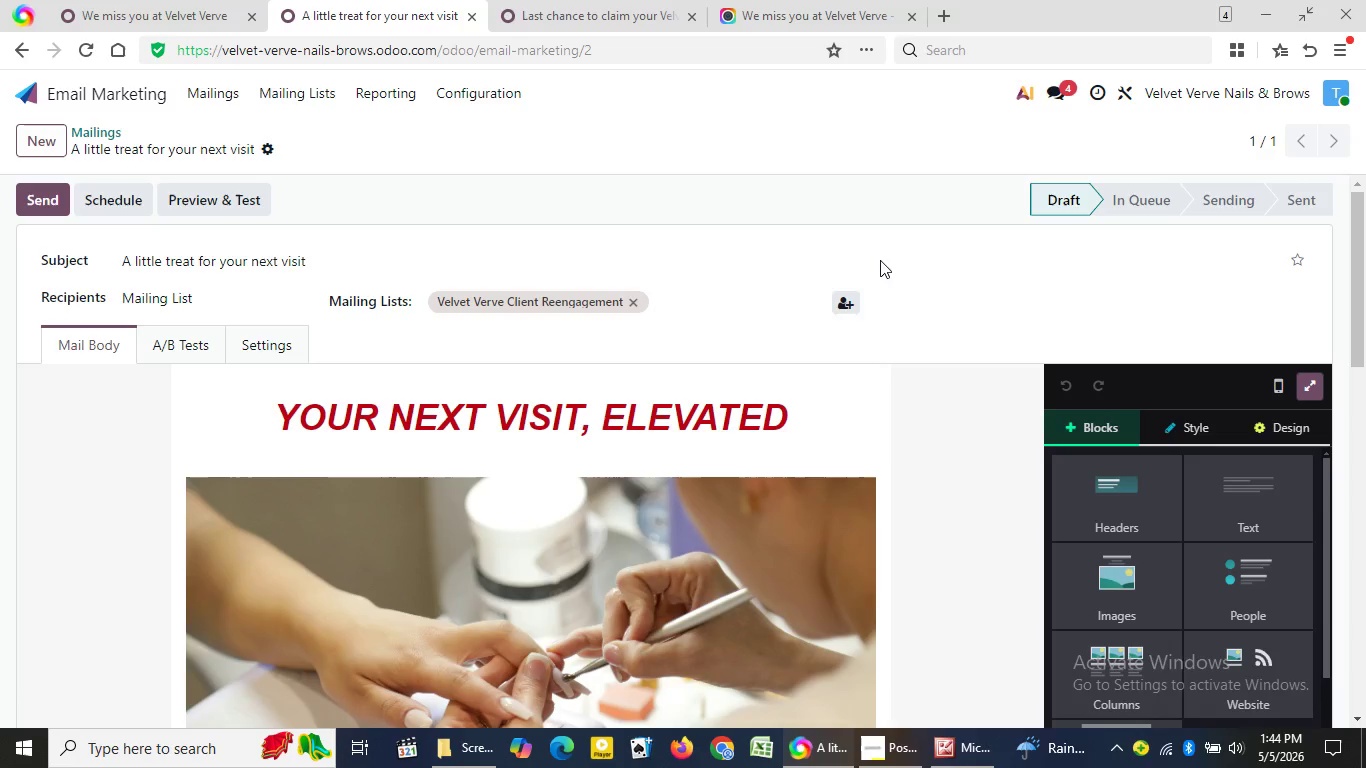 
wait(5.92)
 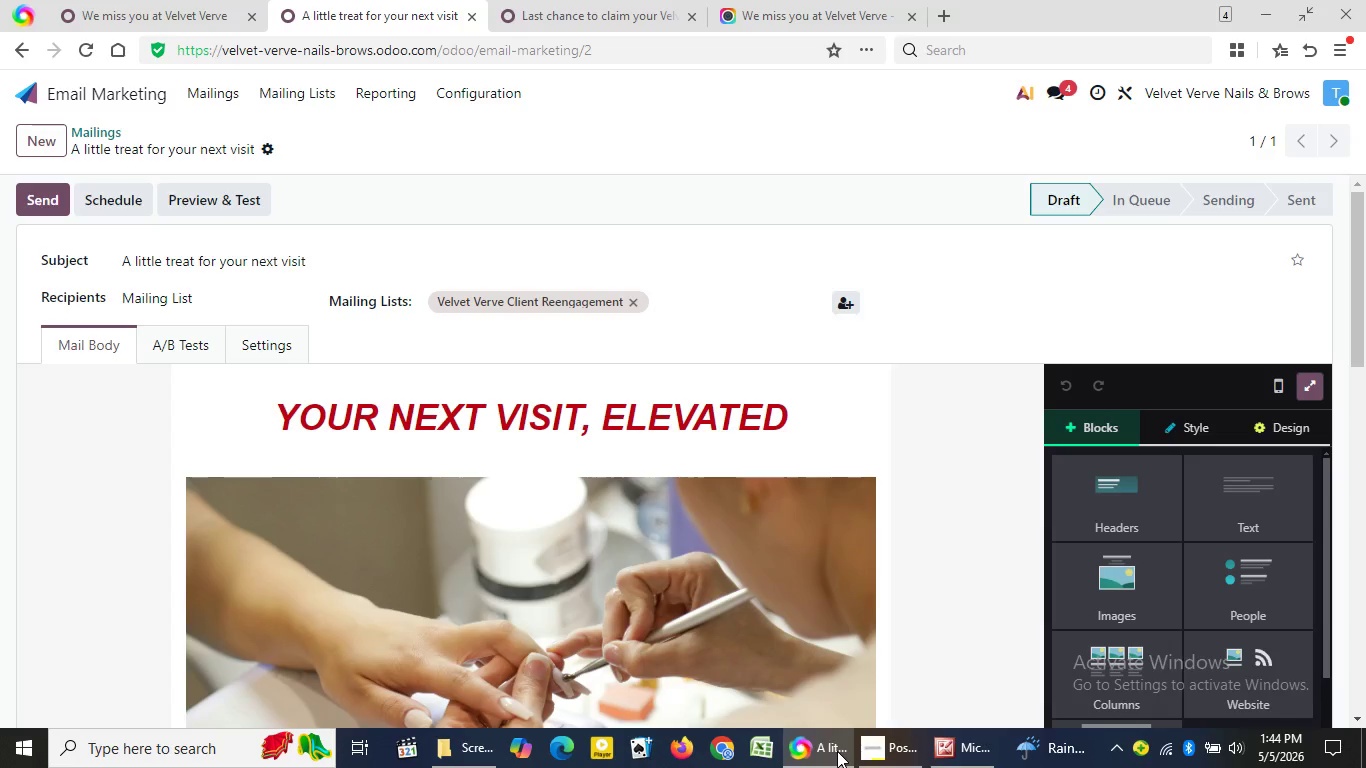 
left_click_drag(start_coordinate=[1365, 298], to_coordinate=[1365, 403])
 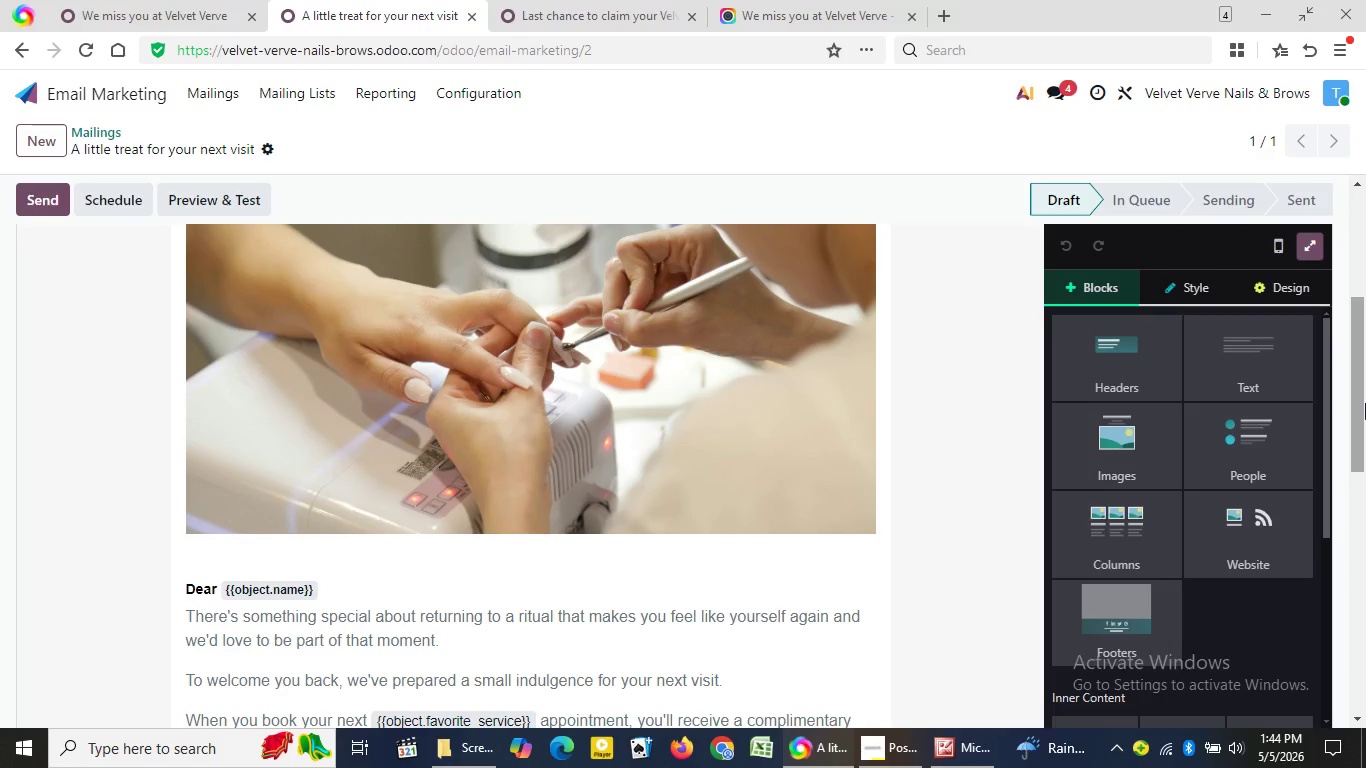 
wait(5.64)
 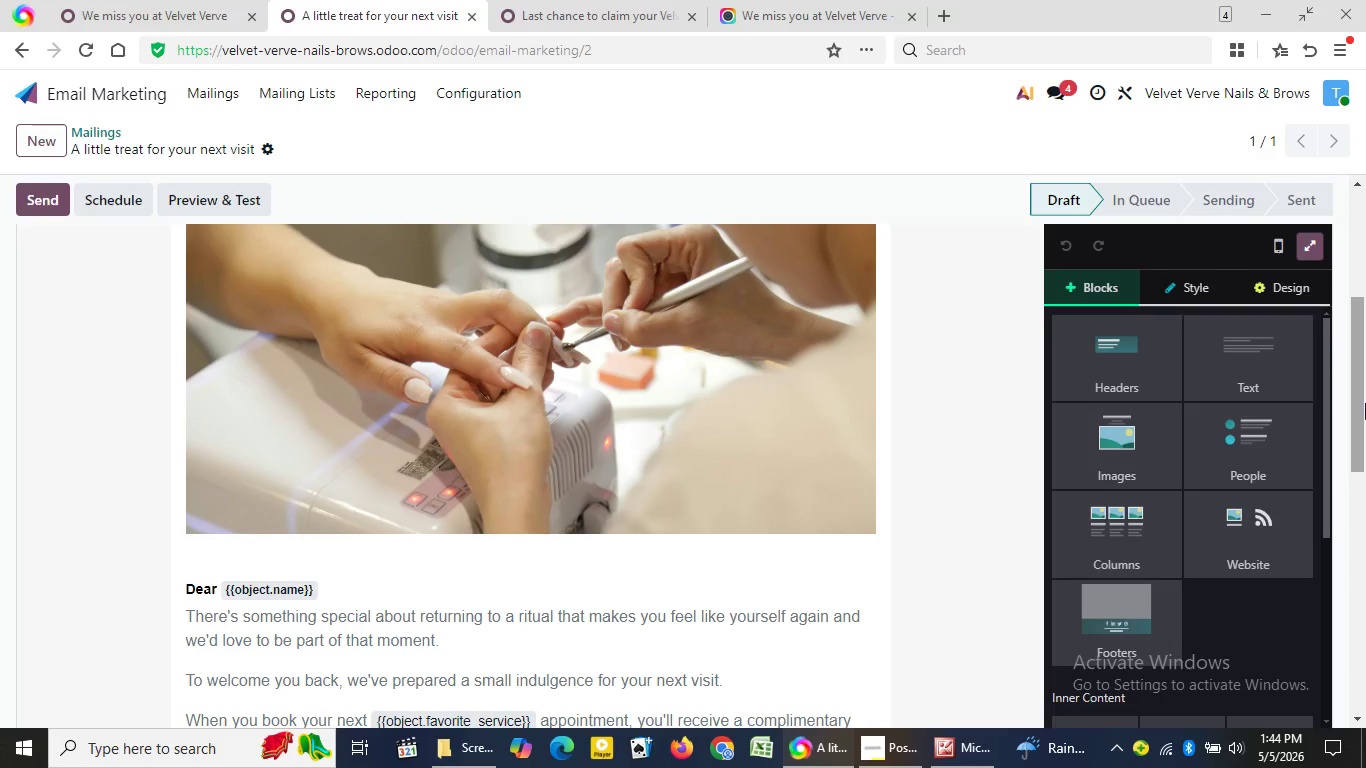 
left_click_drag(start_coordinate=[1364, 397], to_coordinate=[1365, 648])
 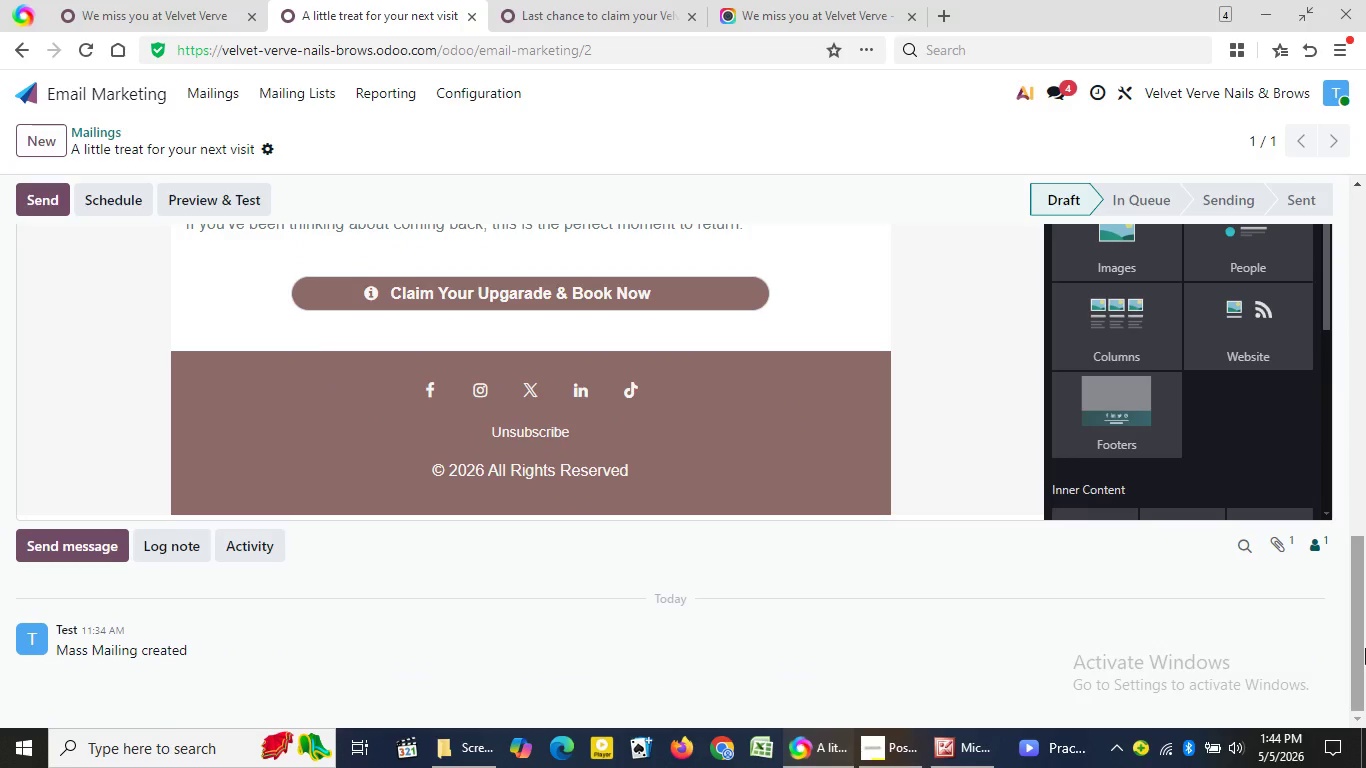 
left_click_drag(start_coordinate=[1365, 648], to_coordinate=[1362, 309])
 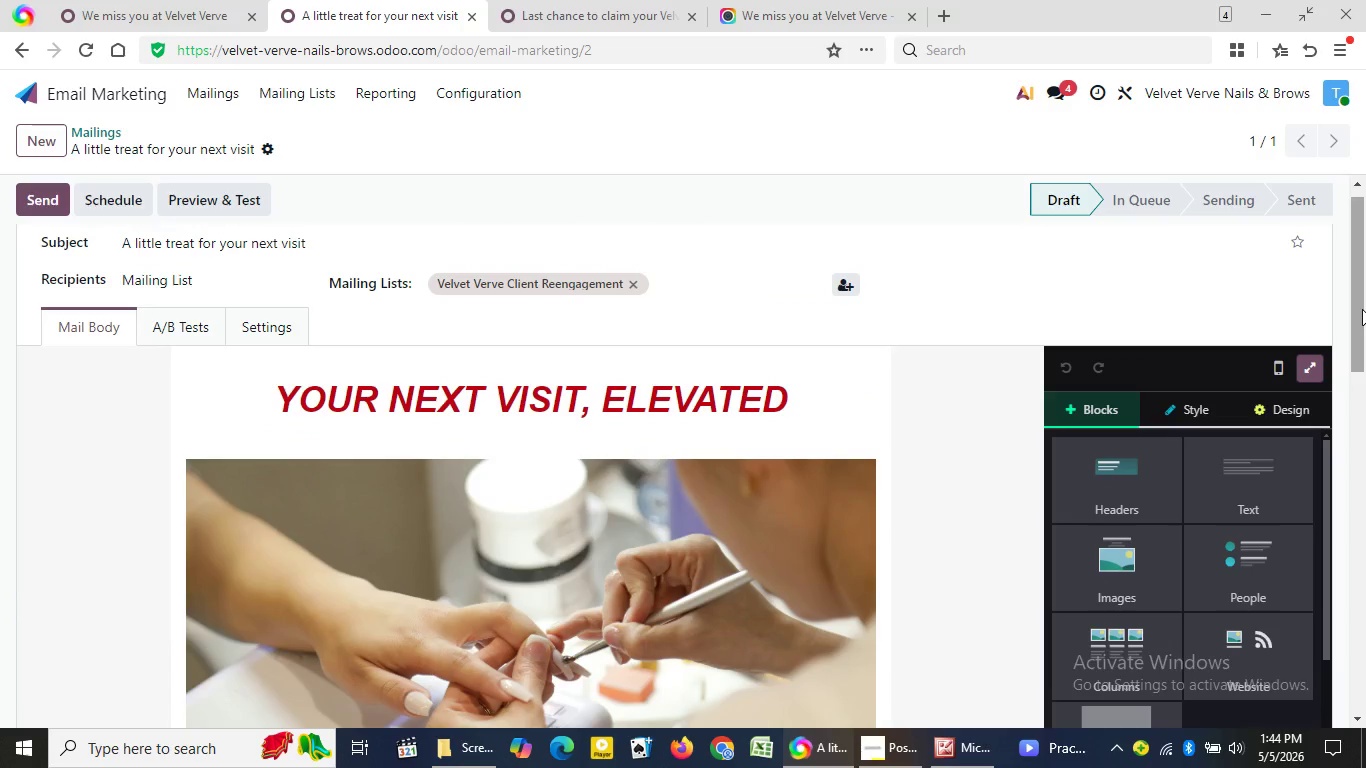 
wait(13.38)
 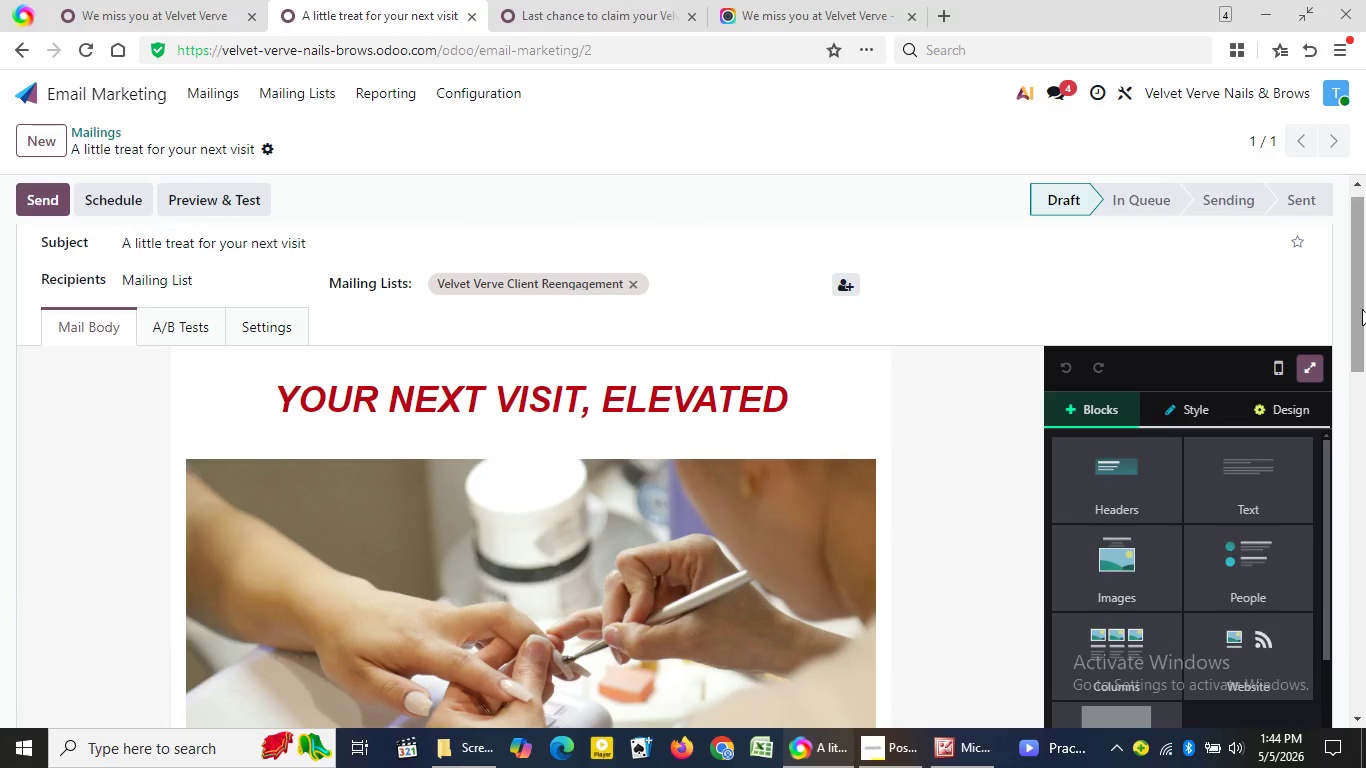 
left_click([636, 11])
 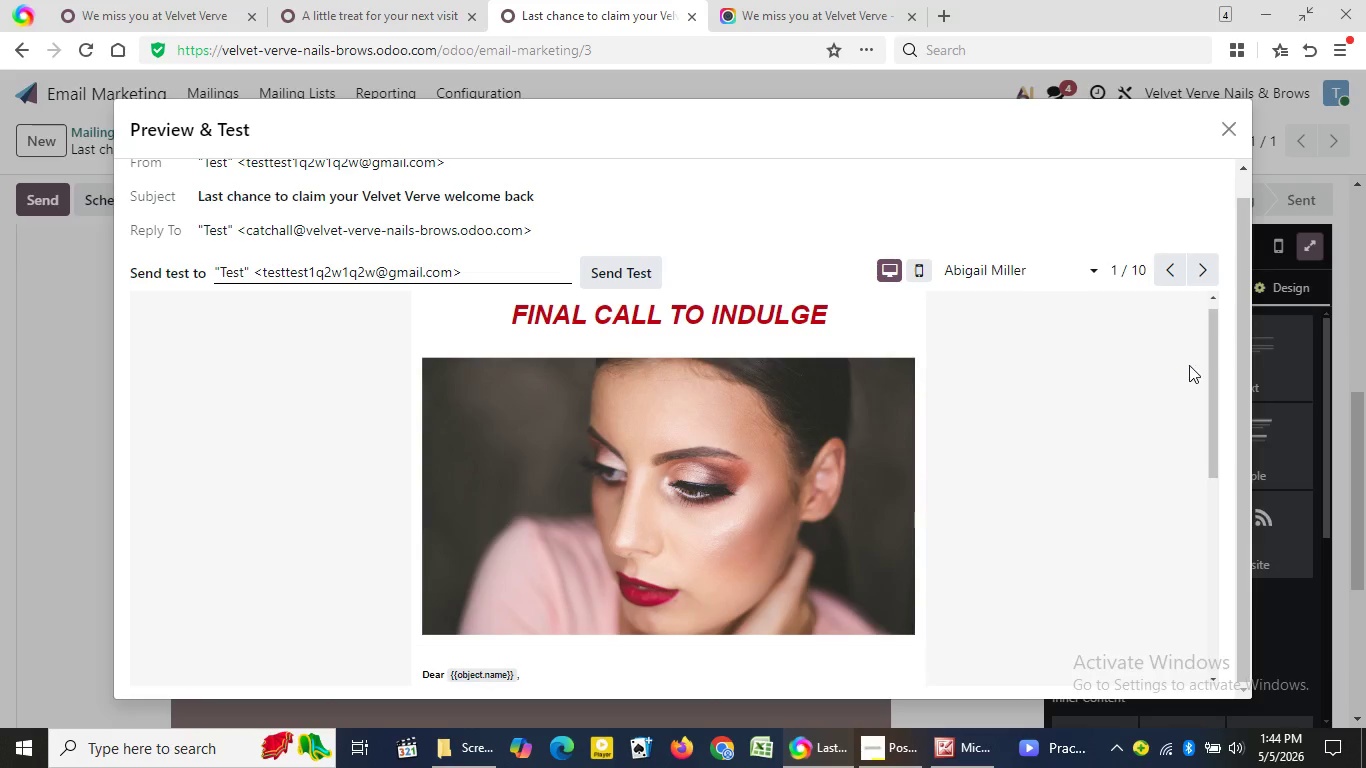 
left_click_drag(start_coordinate=[1218, 356], to_coordinate=[1220, 564])
 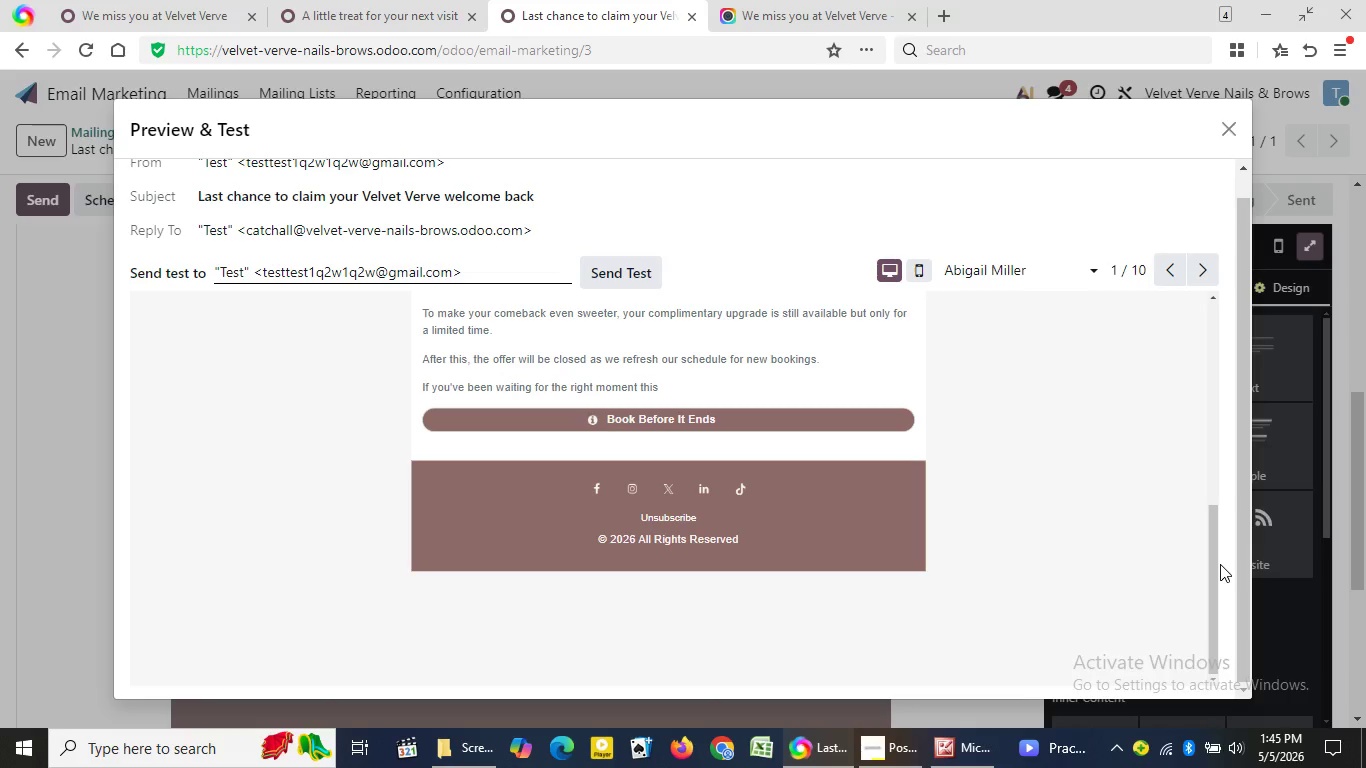 
wait(23.8)
 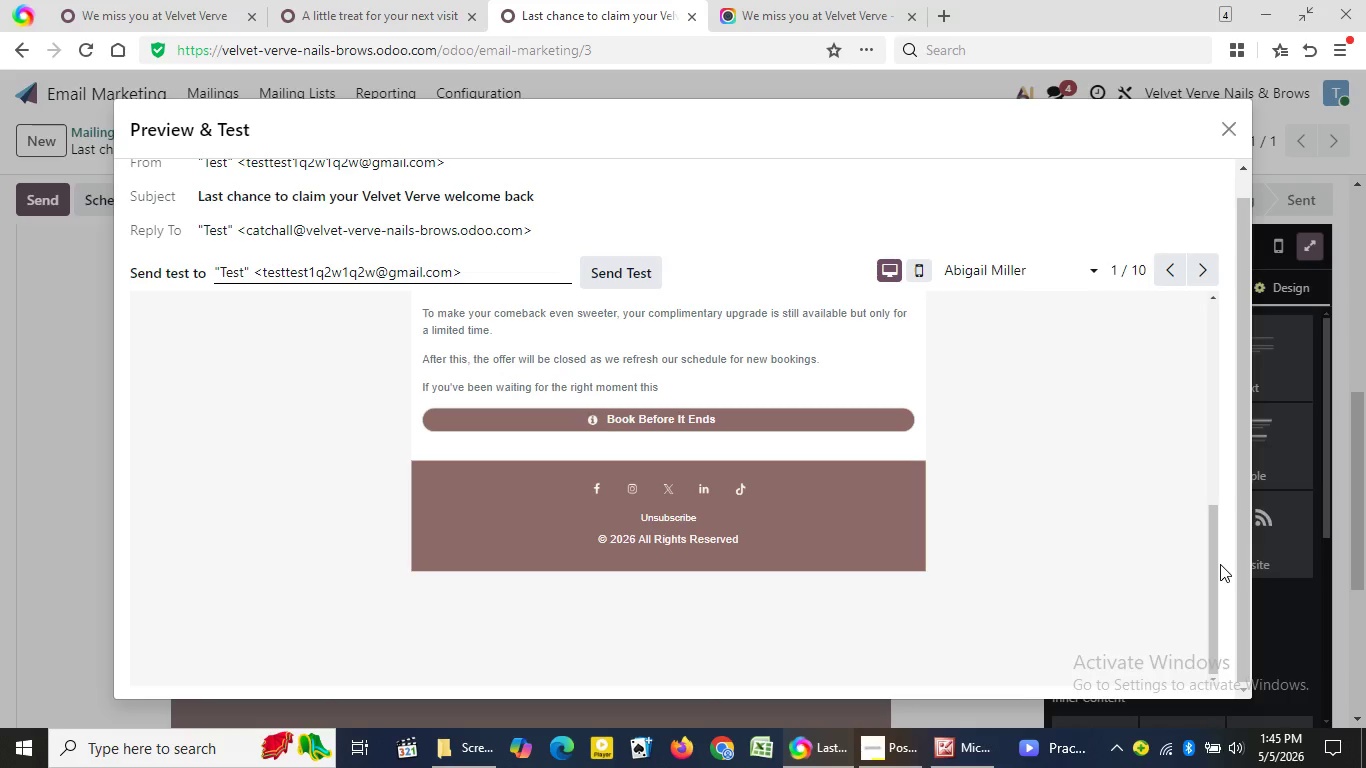 
left_click_drag(start_coordinate=[1217, 565], to_coordinate=[1229, 571])
 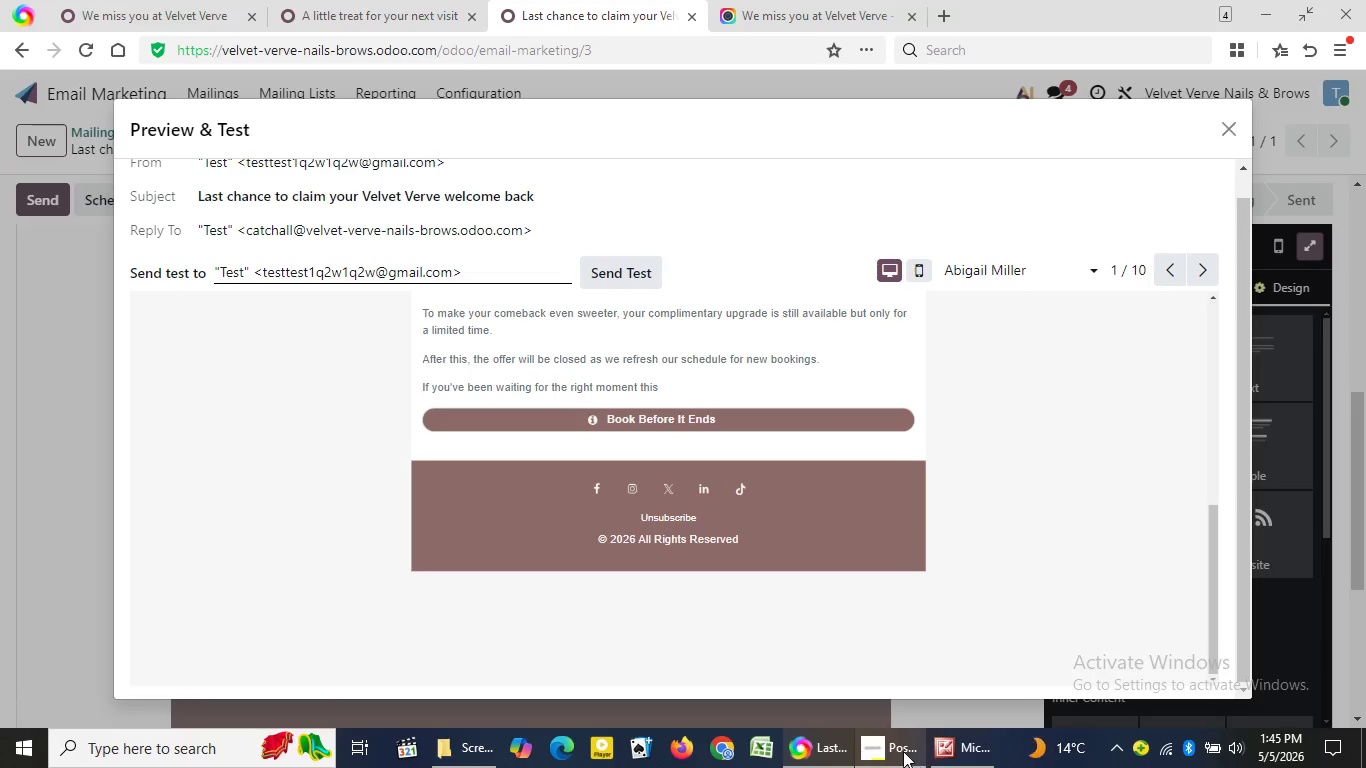 
left_click([892, 754])
 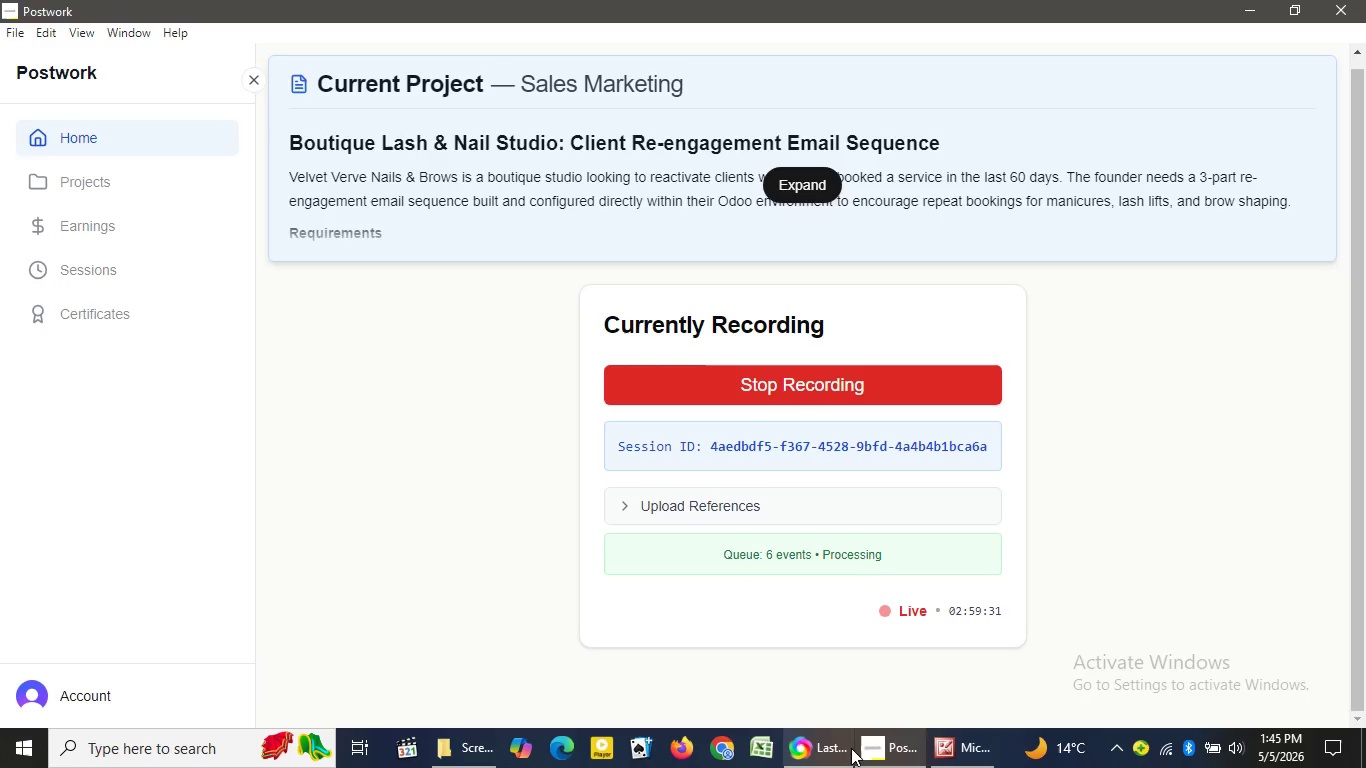 
left_click([842, 749])
 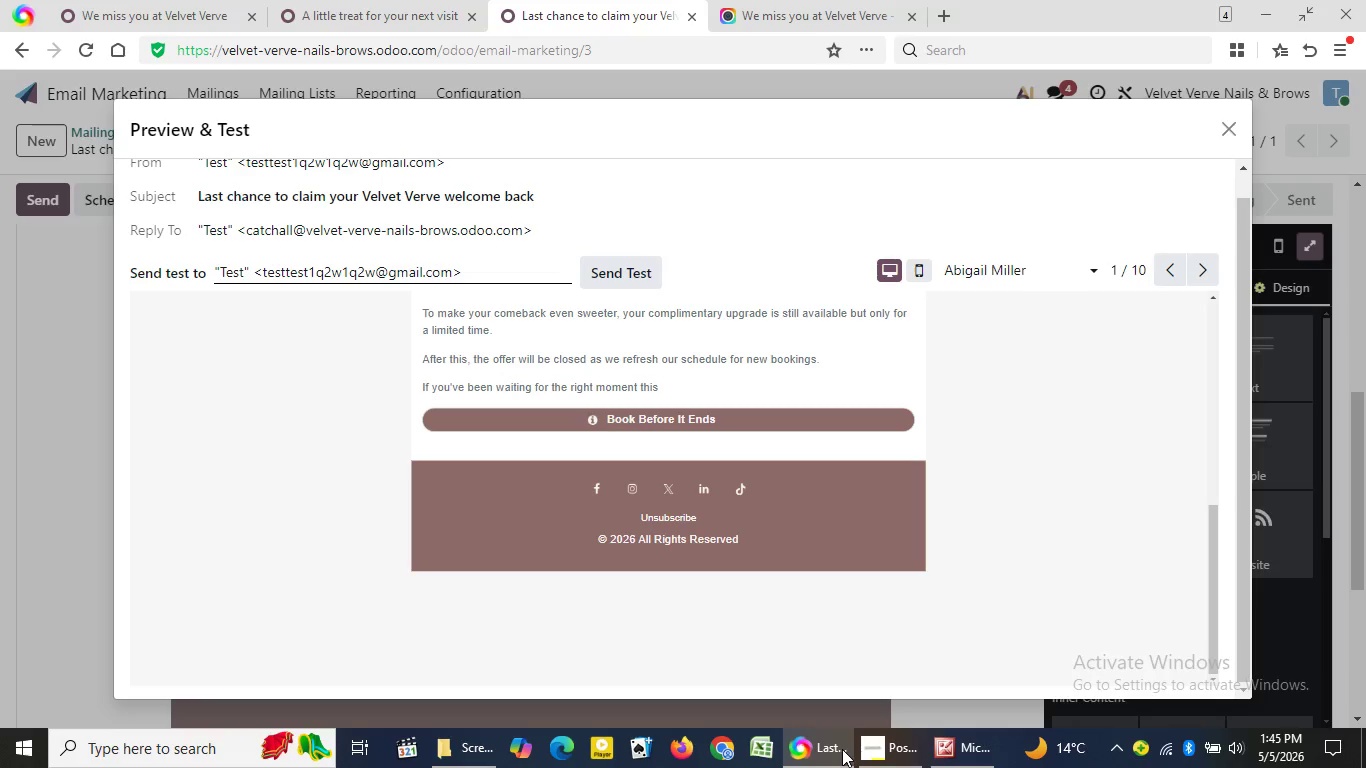 
wait(6.45)
 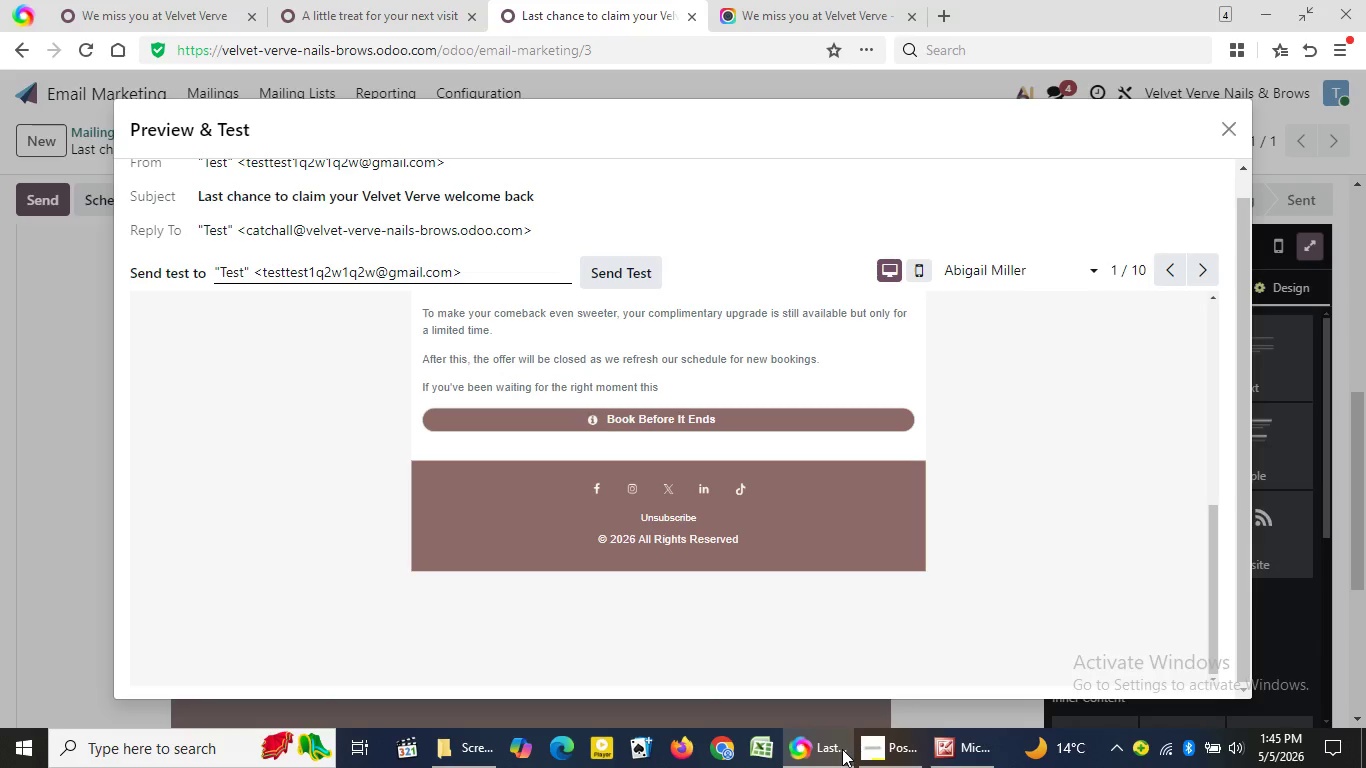 
left_click([1035, 277])